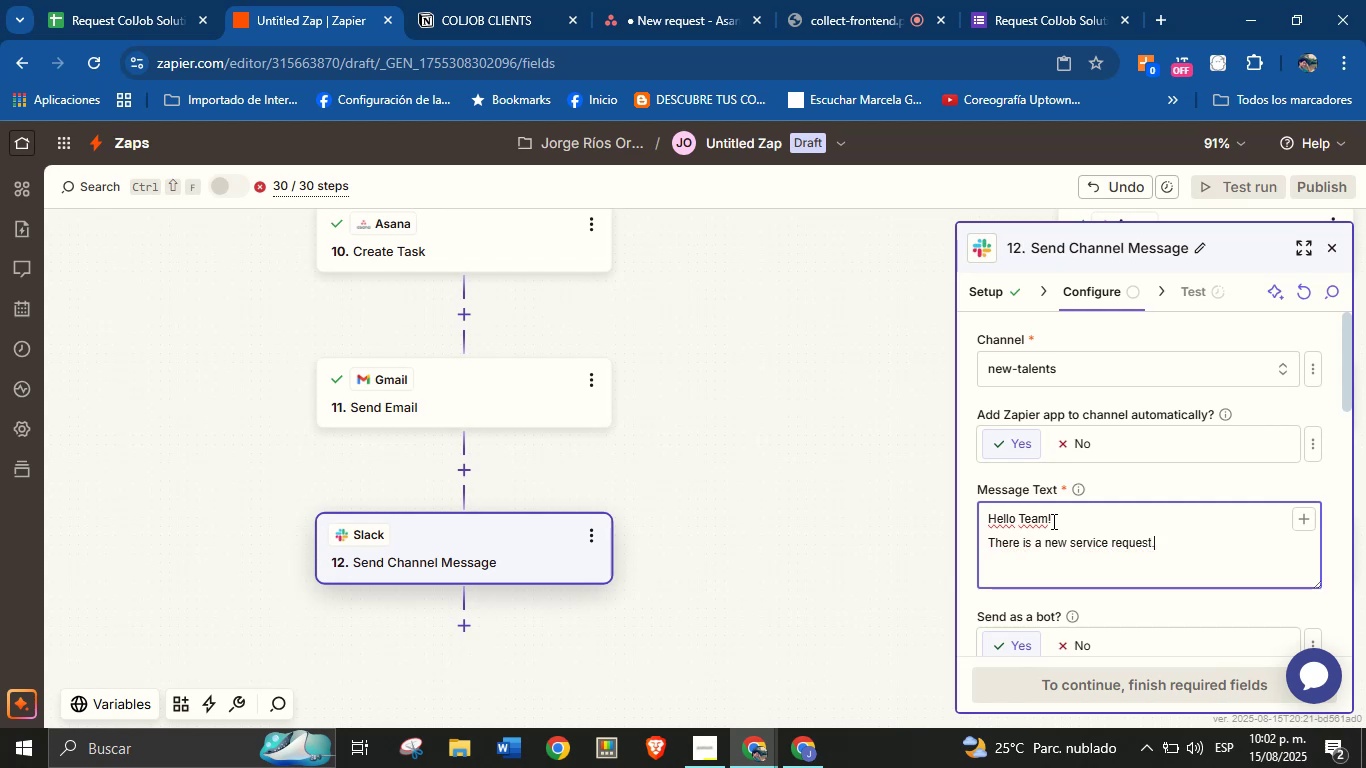 
key(Enter)
 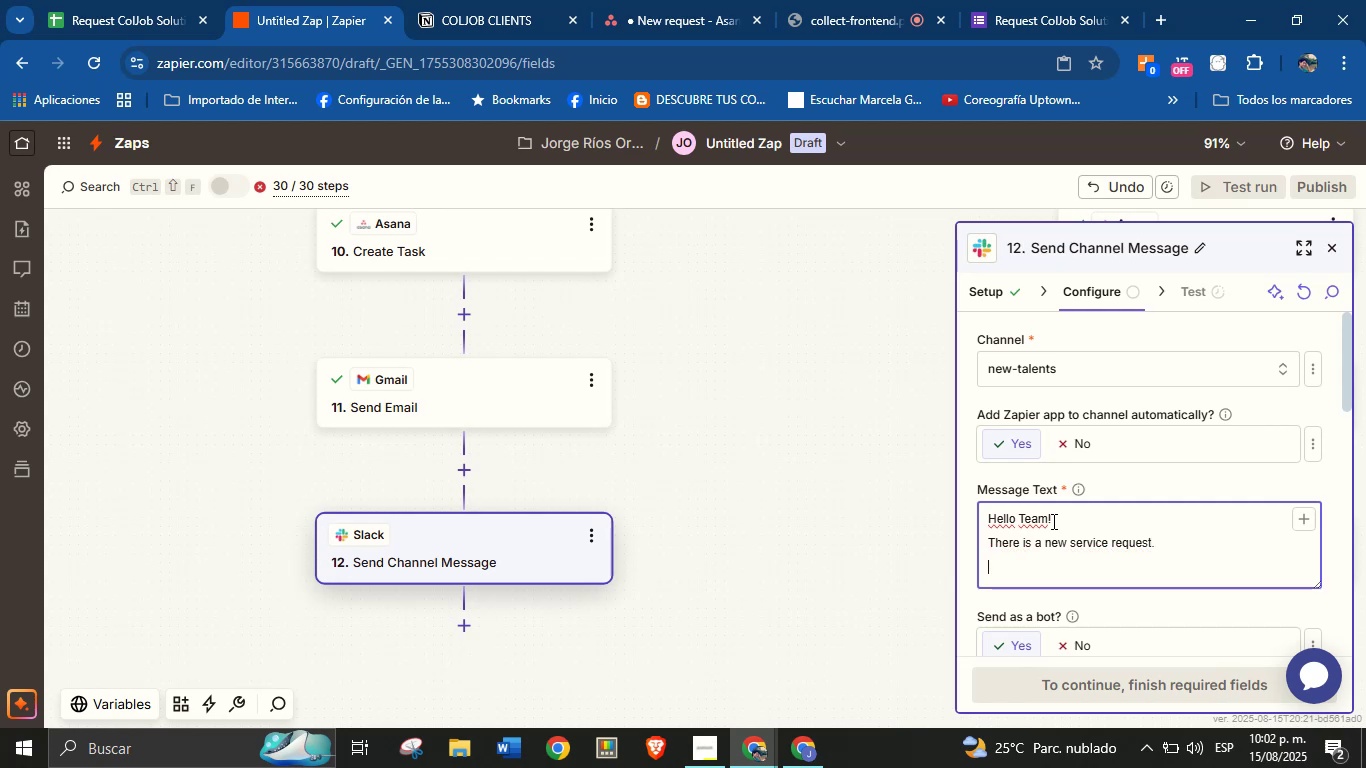 
type(View the details here>)
 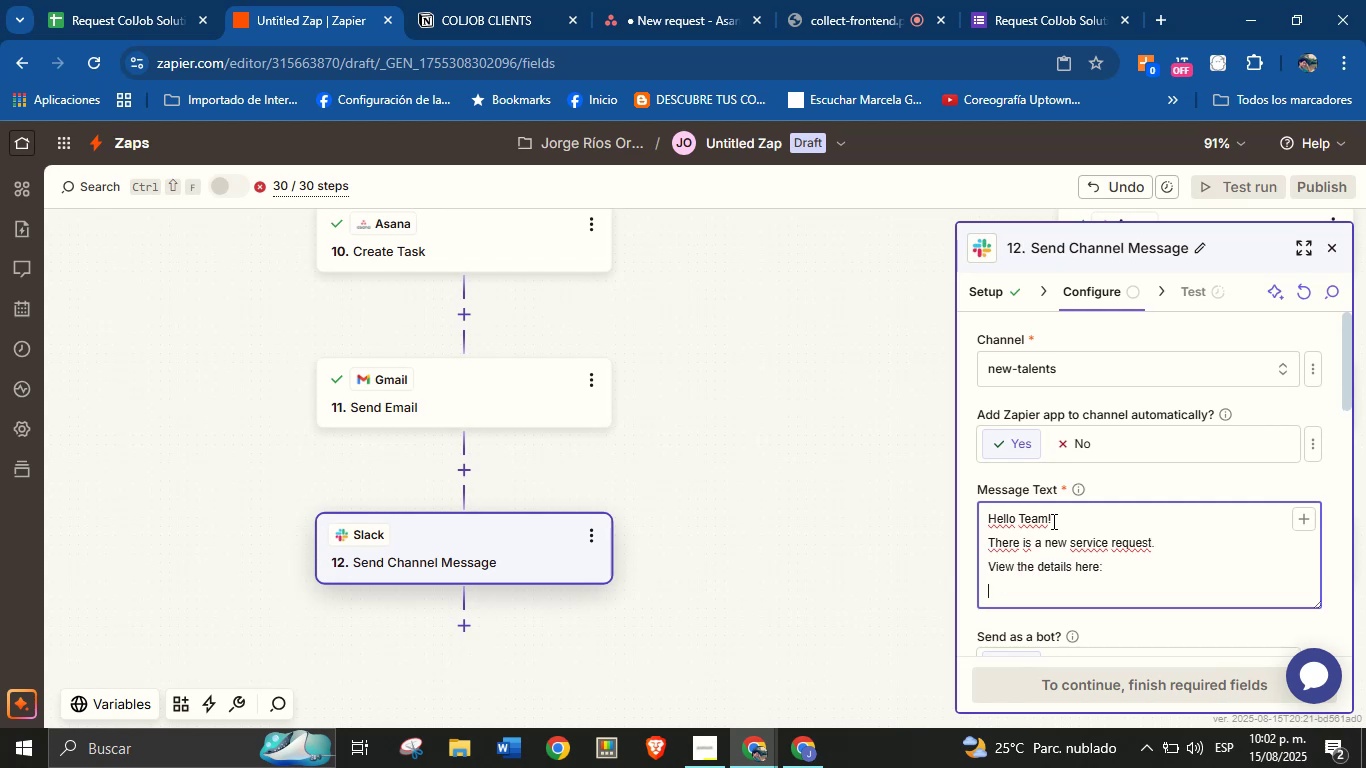 
 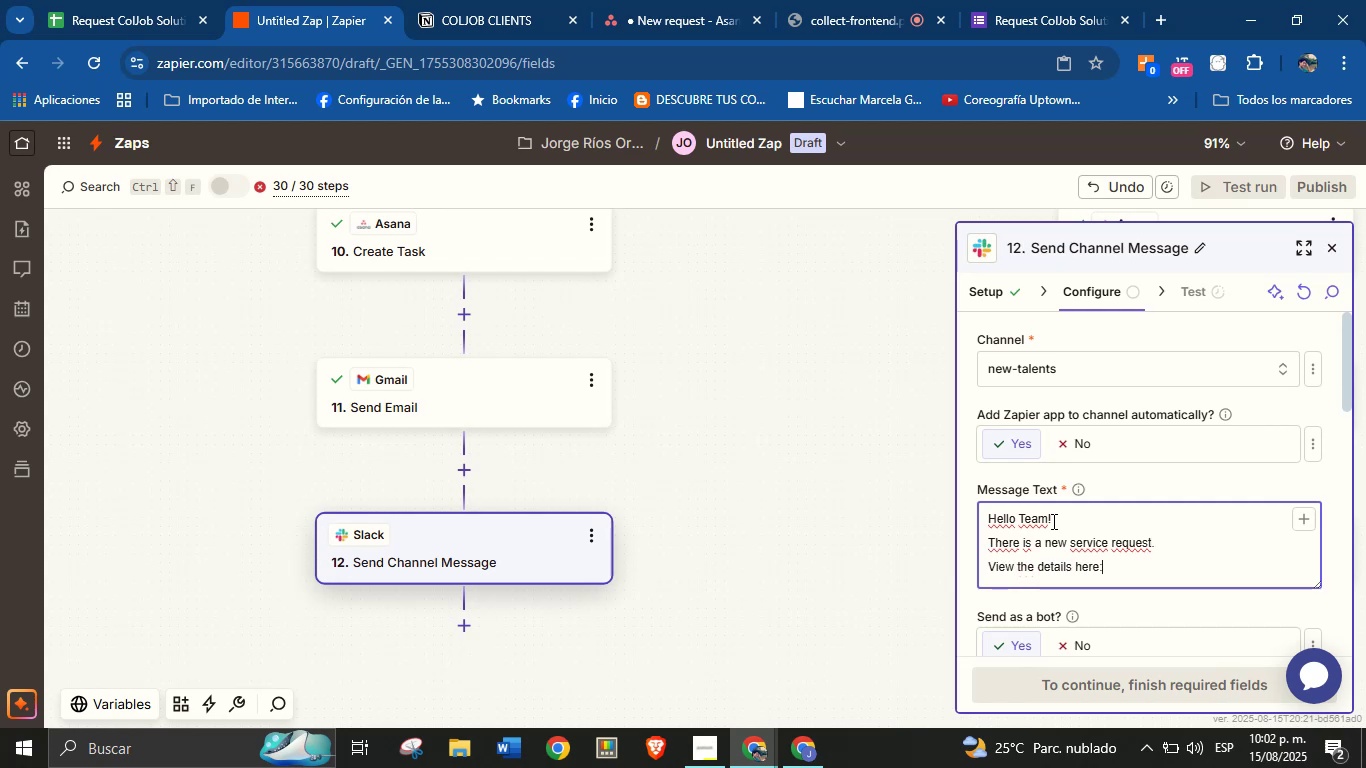 
key(Enter)
 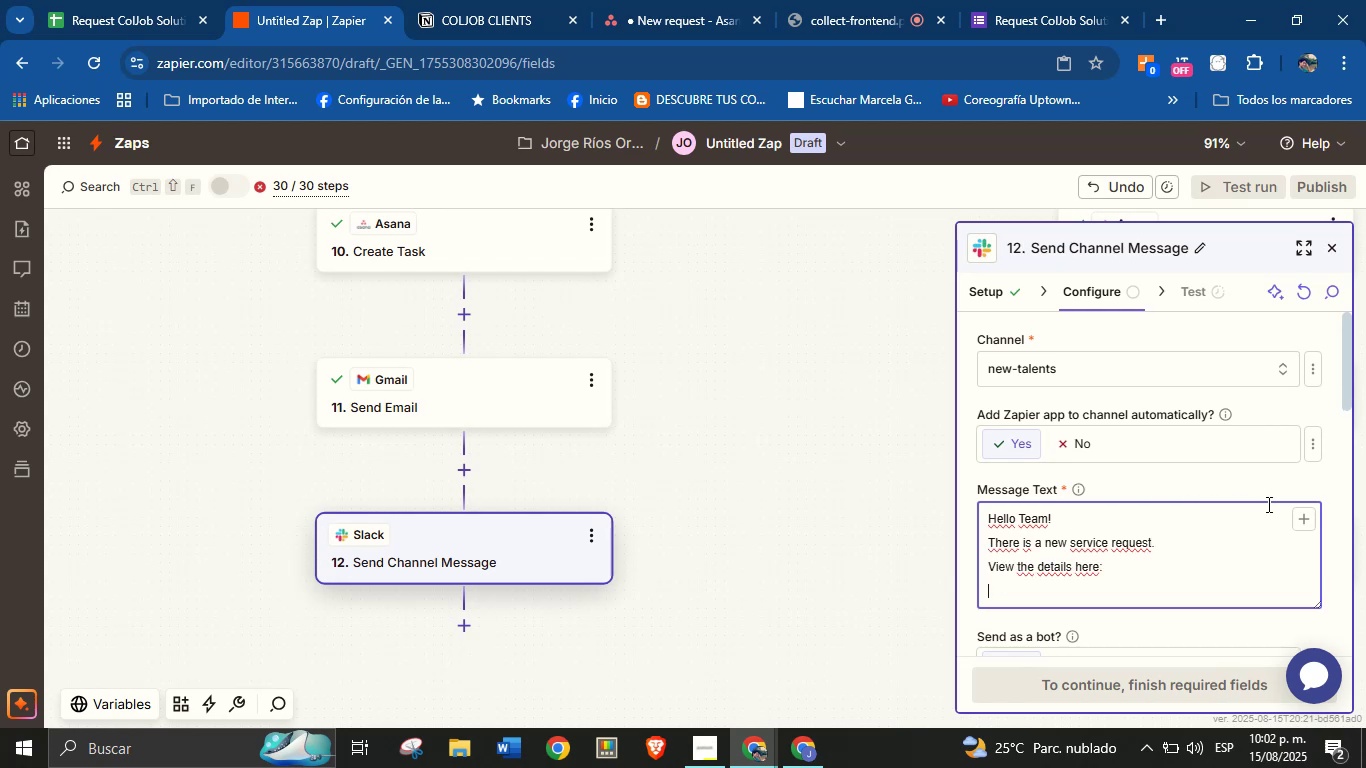 
left_click([1303, 515])
 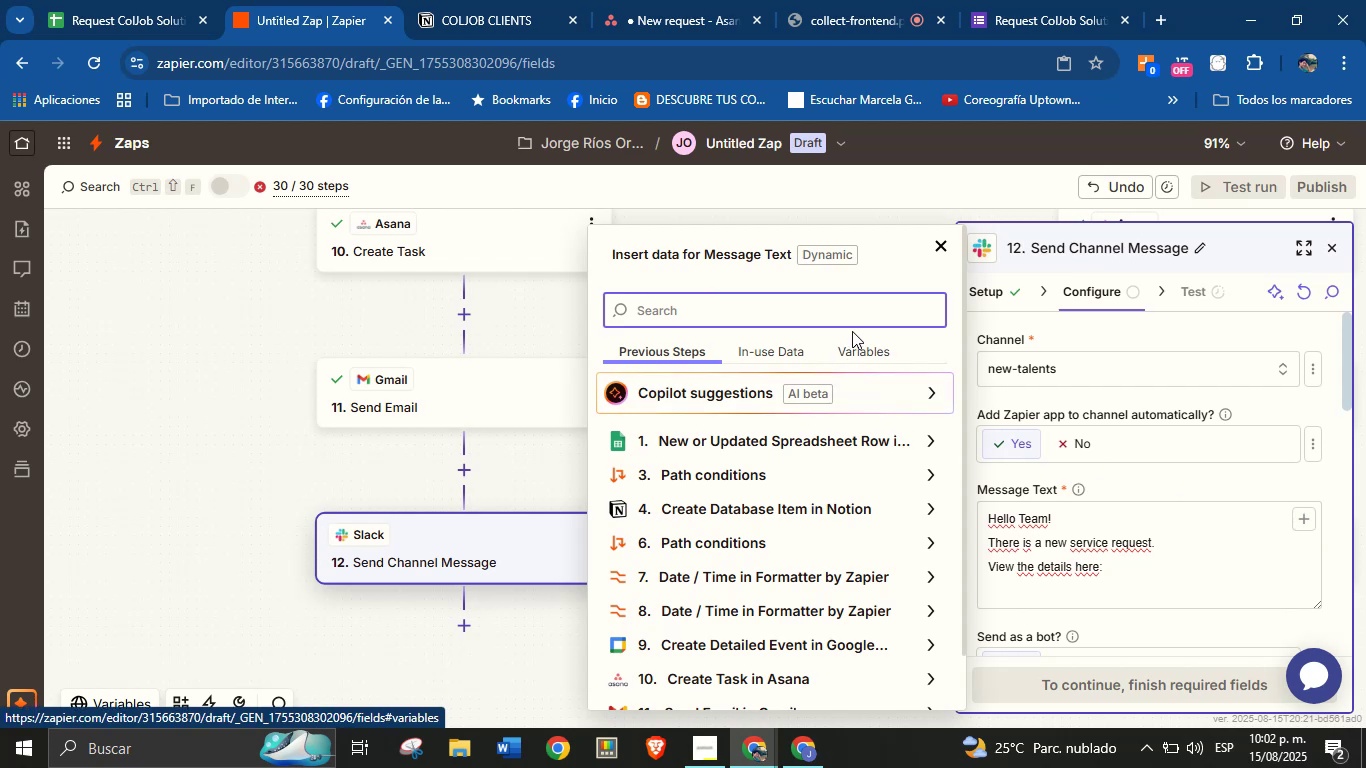 
scroll: coordinate [886, 613], scroll_direction: down, amount: 2.0
 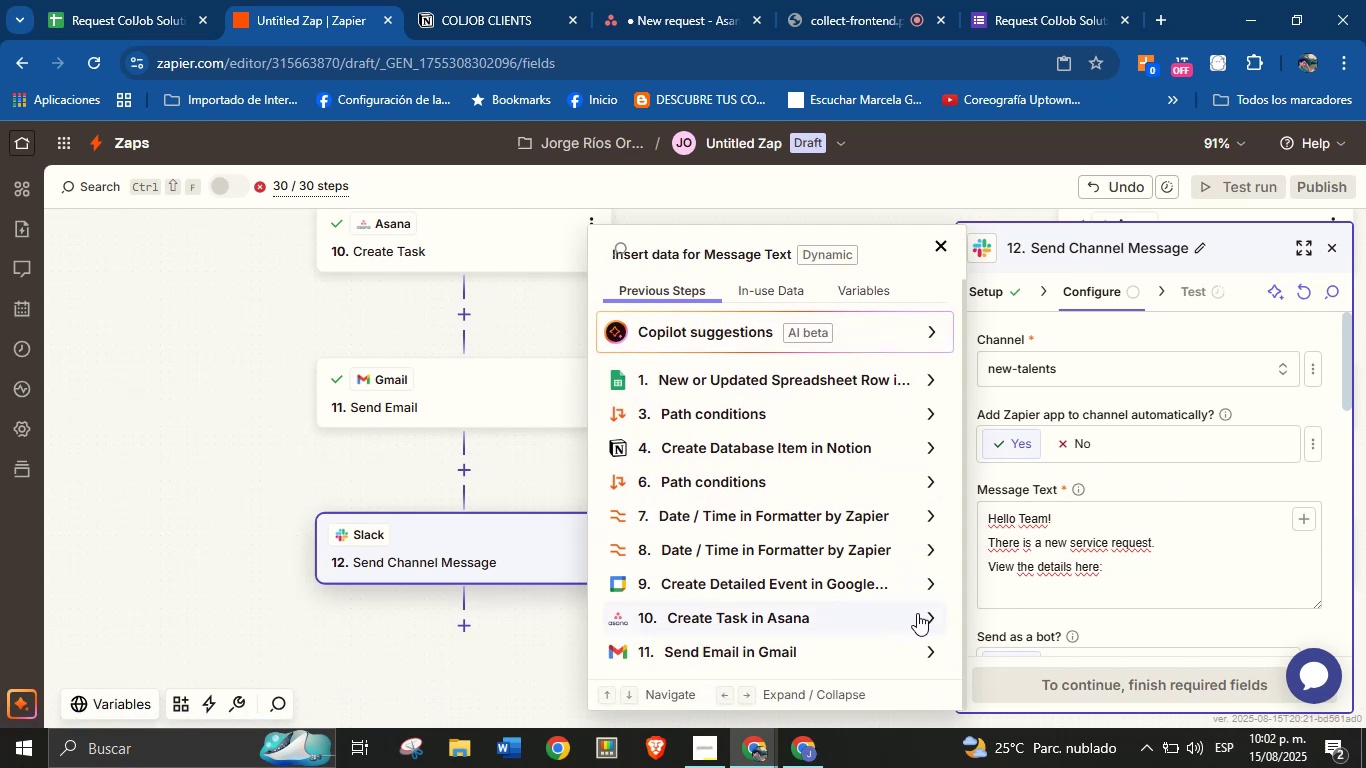 
left_click([927, 612])
 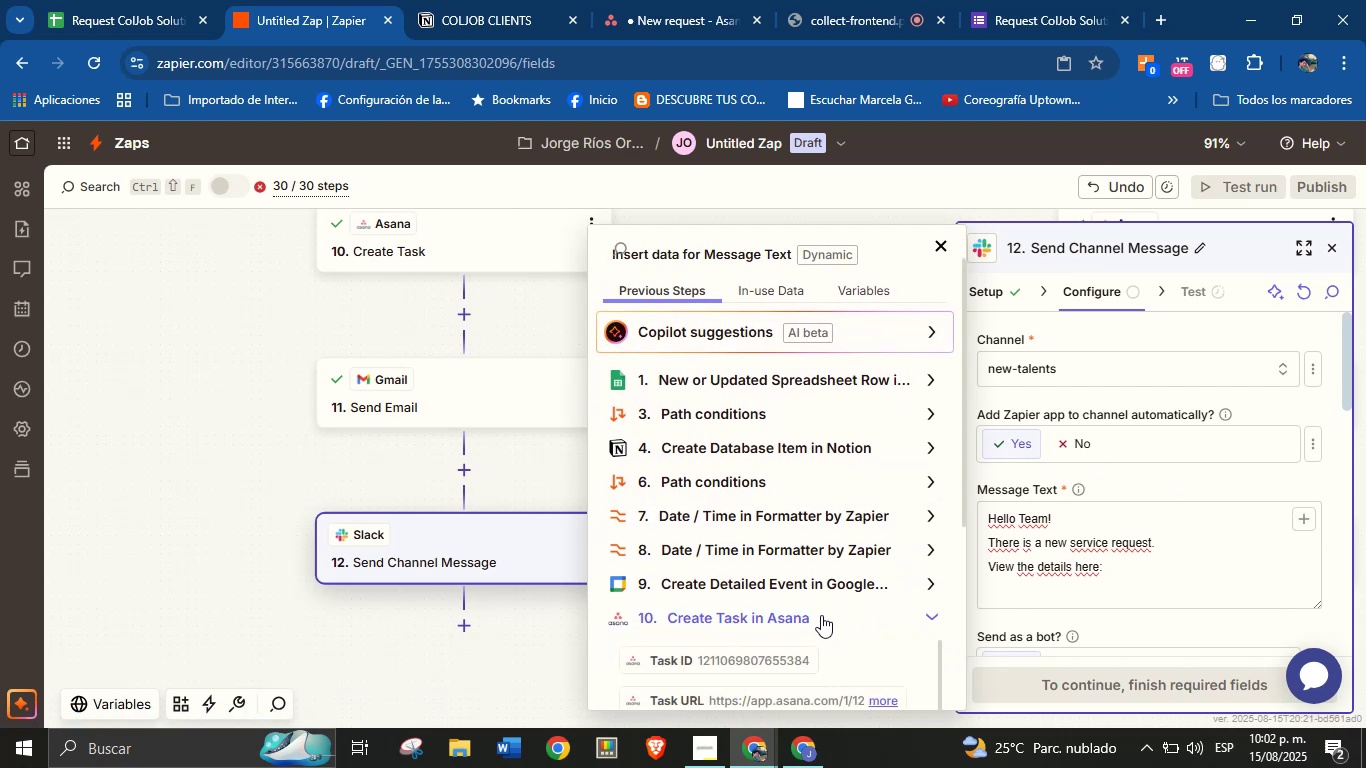 
scroll: coordinate [799, 560], scroll_direction: down, amount: 1.0
 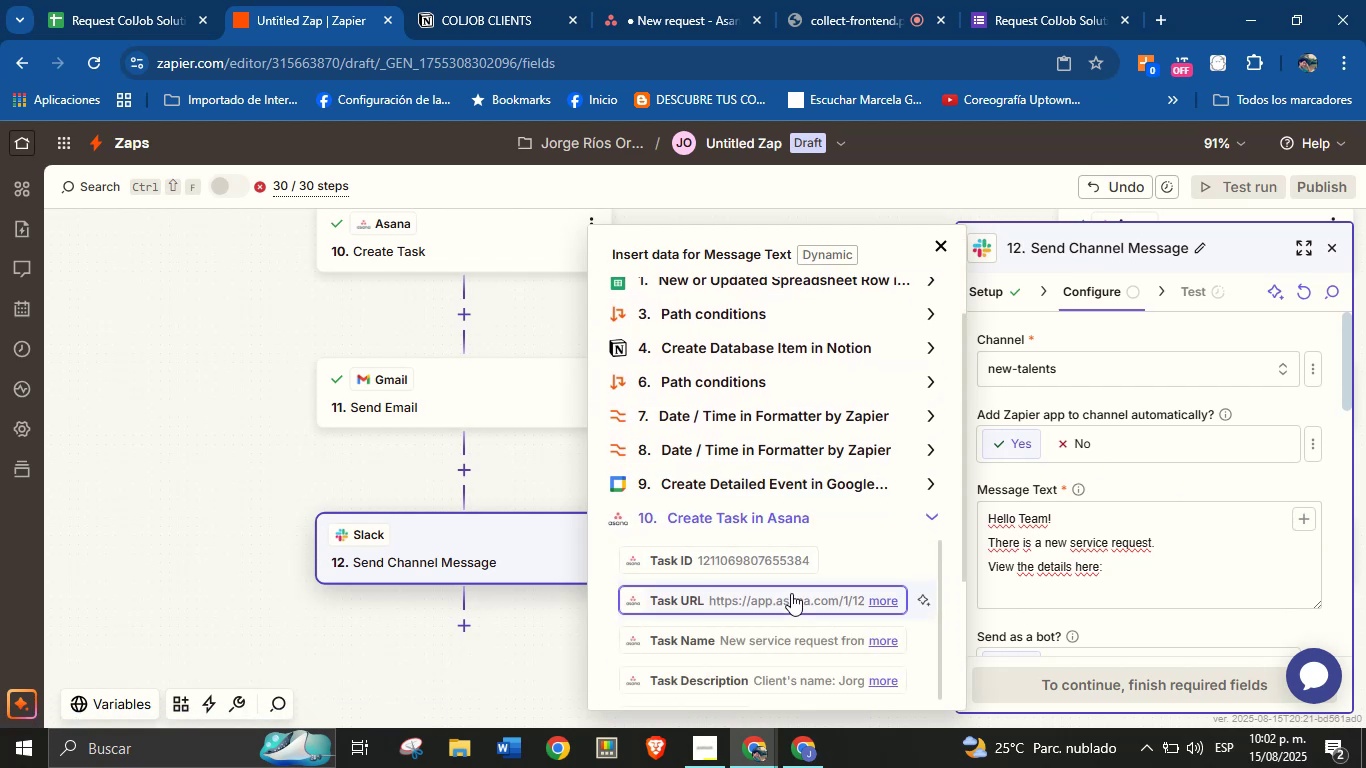 
left_click([791, 593])
 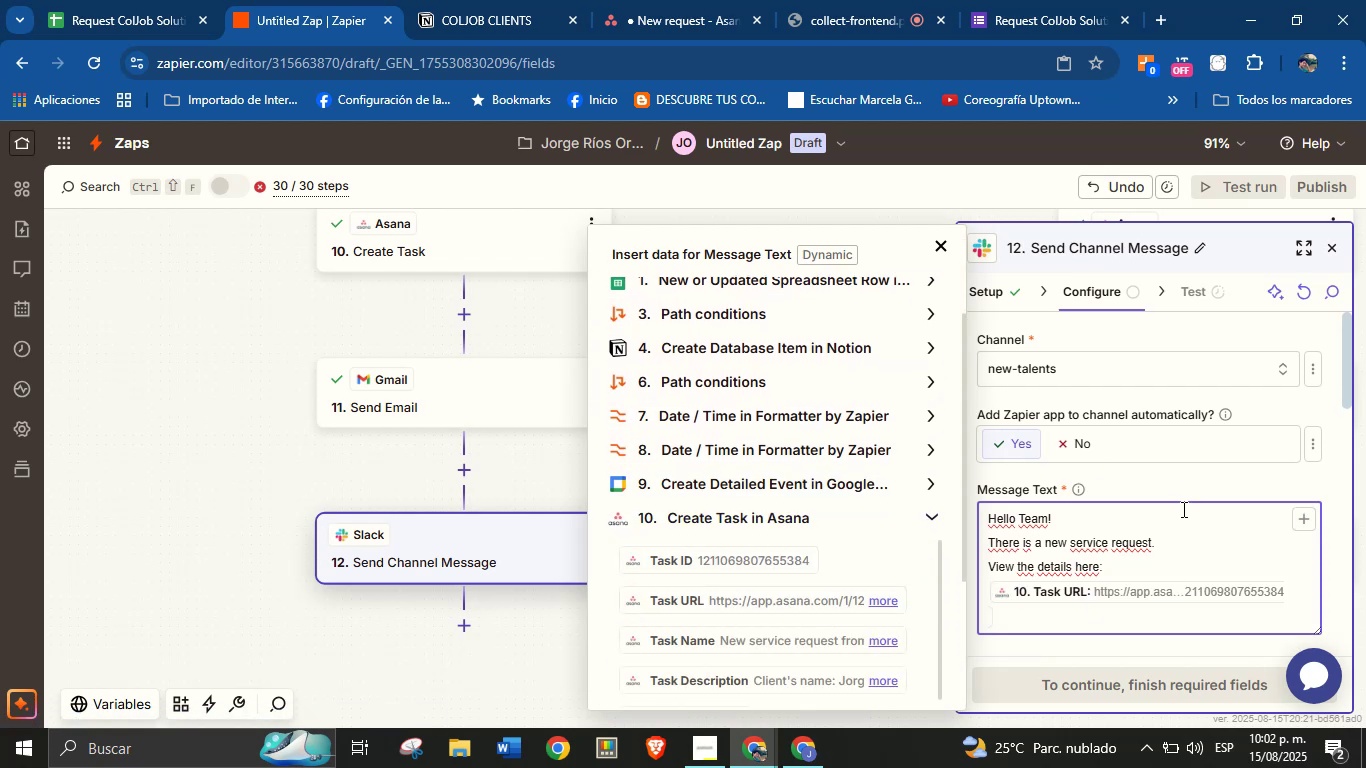 
left_click([1208, 474])
 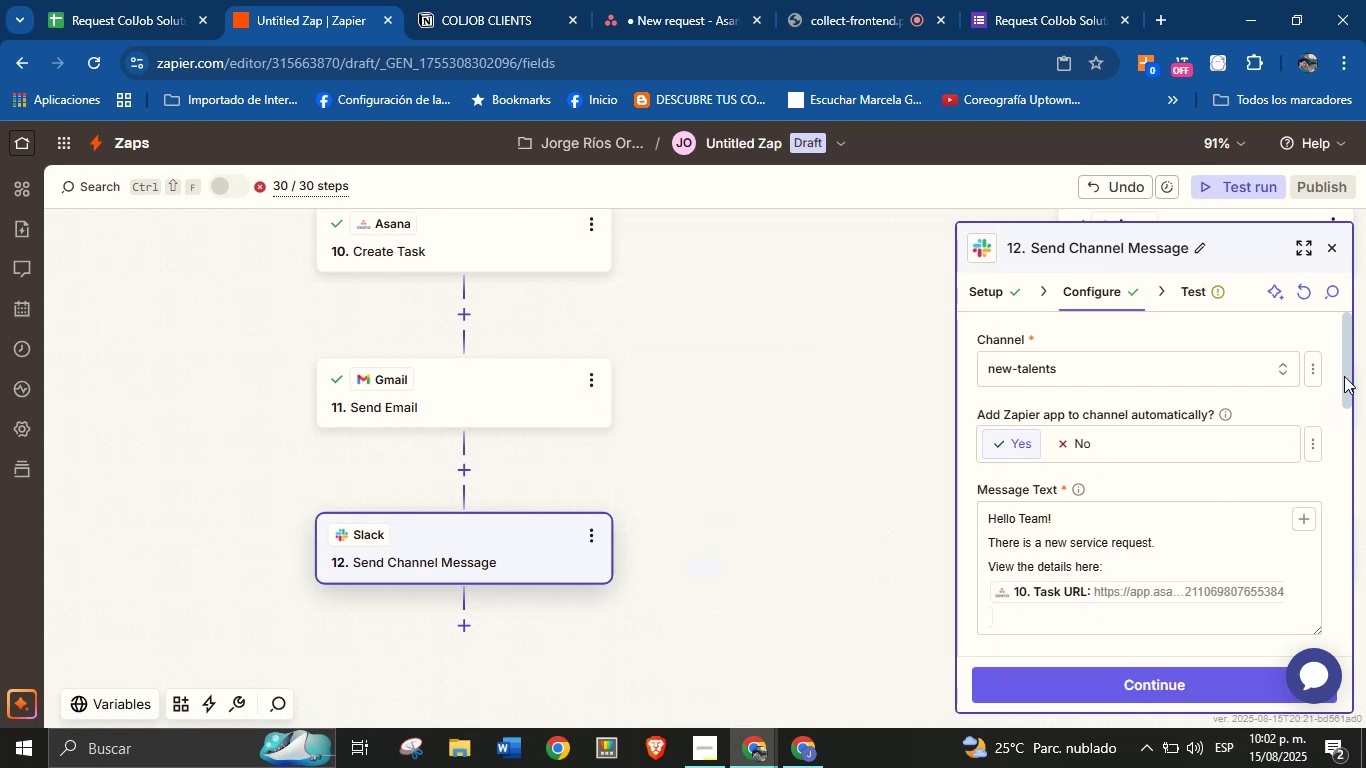 
left_click_drag(start_coordinate=[1345, 374], to_coordinate=[1338, 448])
 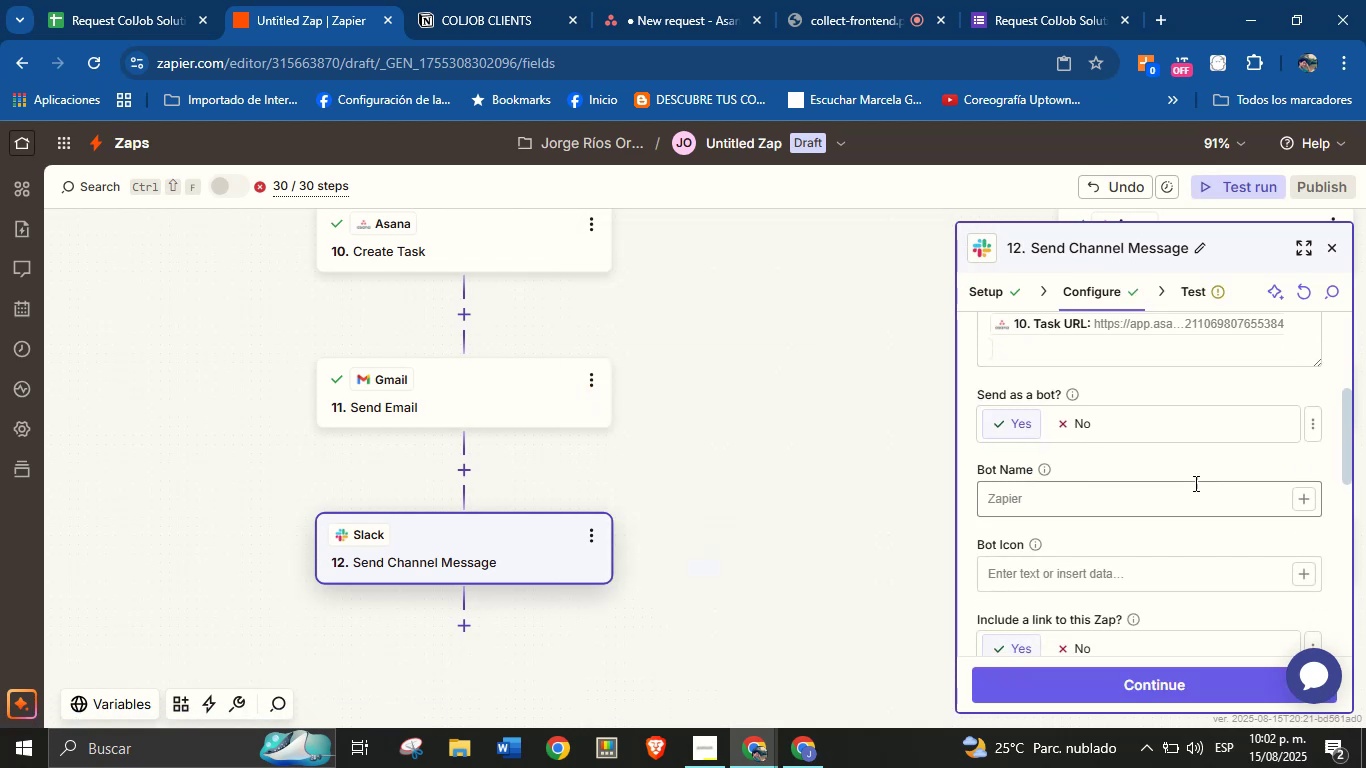 
left_click_drag(start_coordinate=[1172, 498], to_coordinate=[1165, 503])
 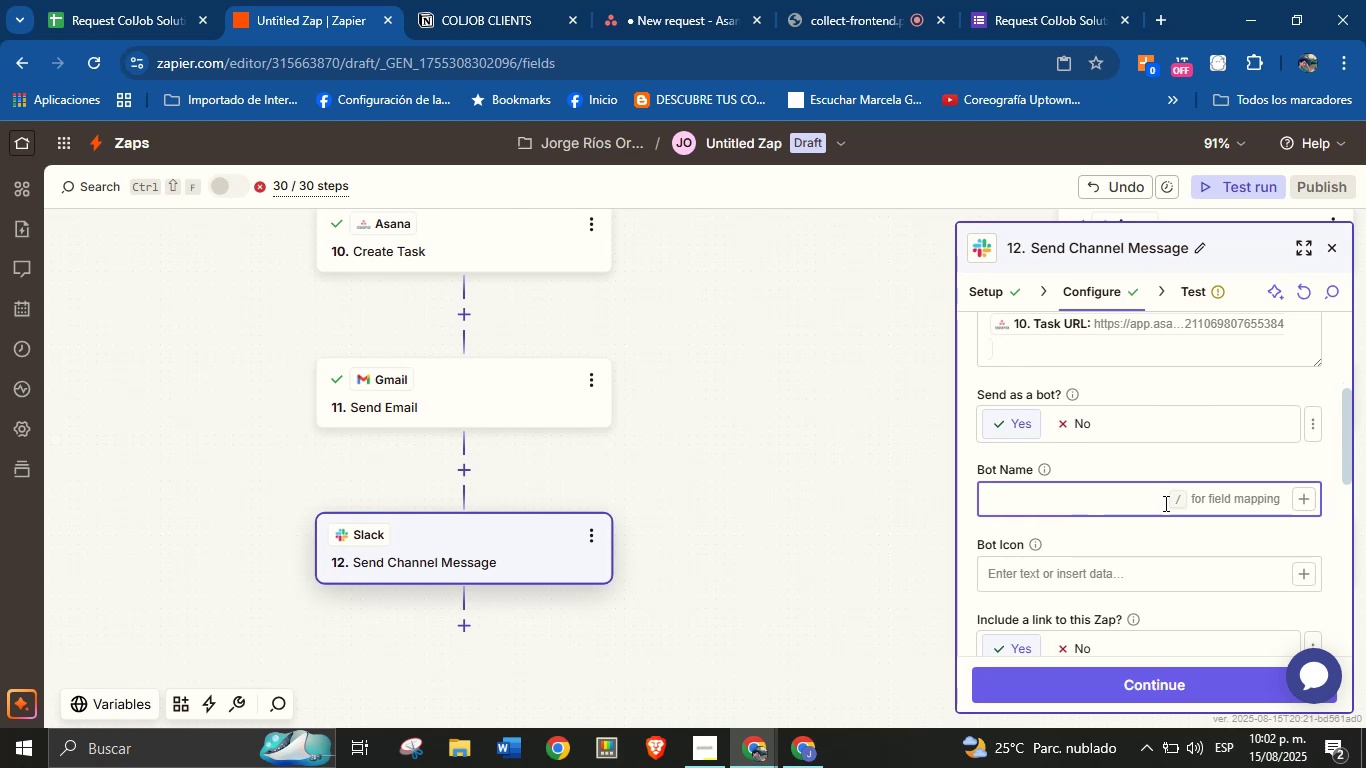 
type(Orenji from ColJob)
 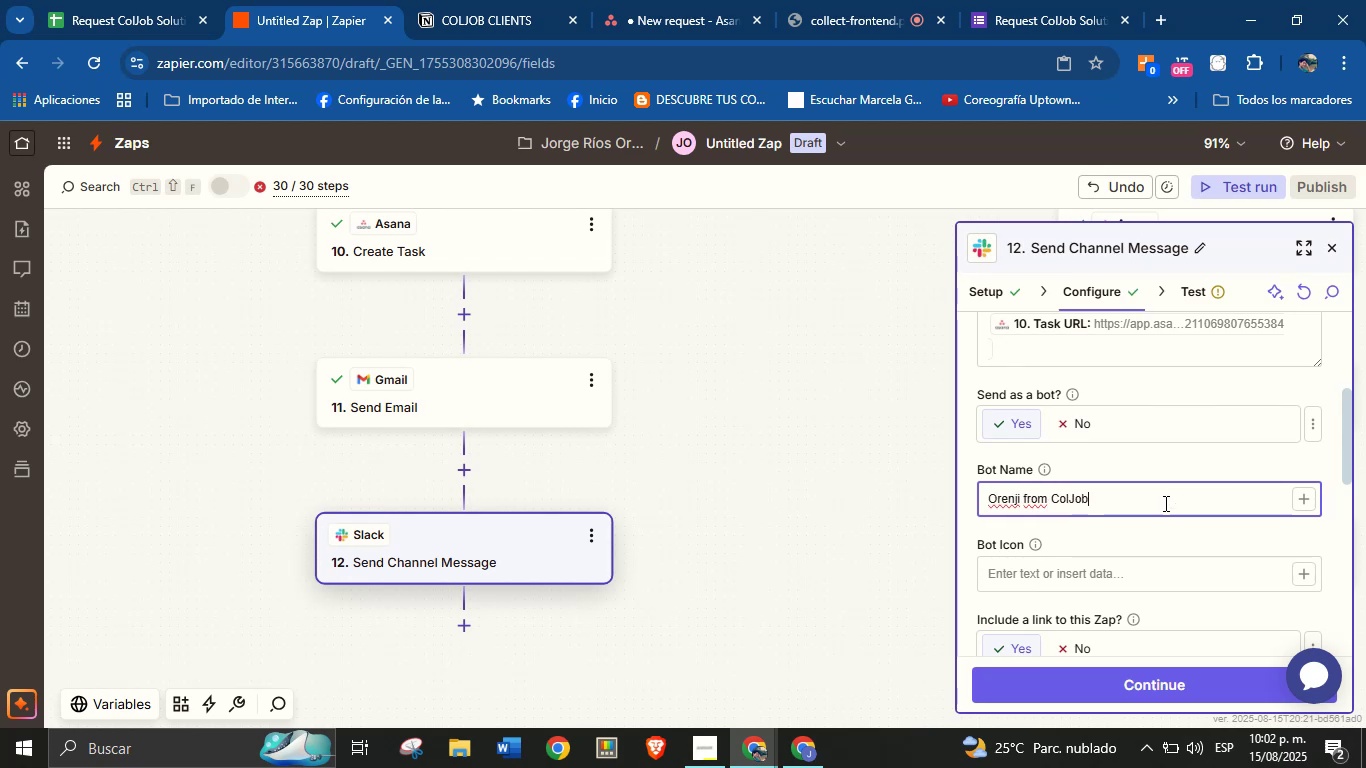 
left_click([1167, 529])
 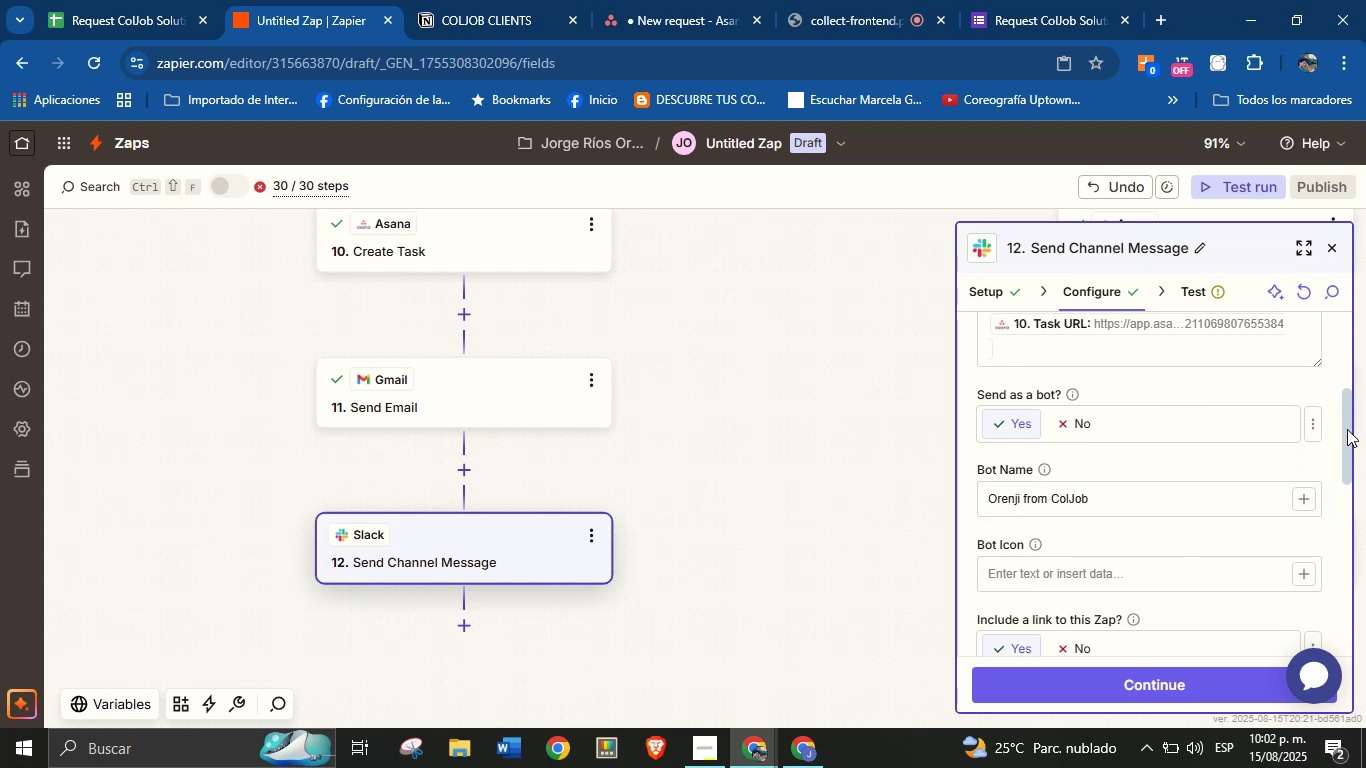 
left_click_drag(start_coordinate=[1350, 428], to_coordinate=[1298, 597])
 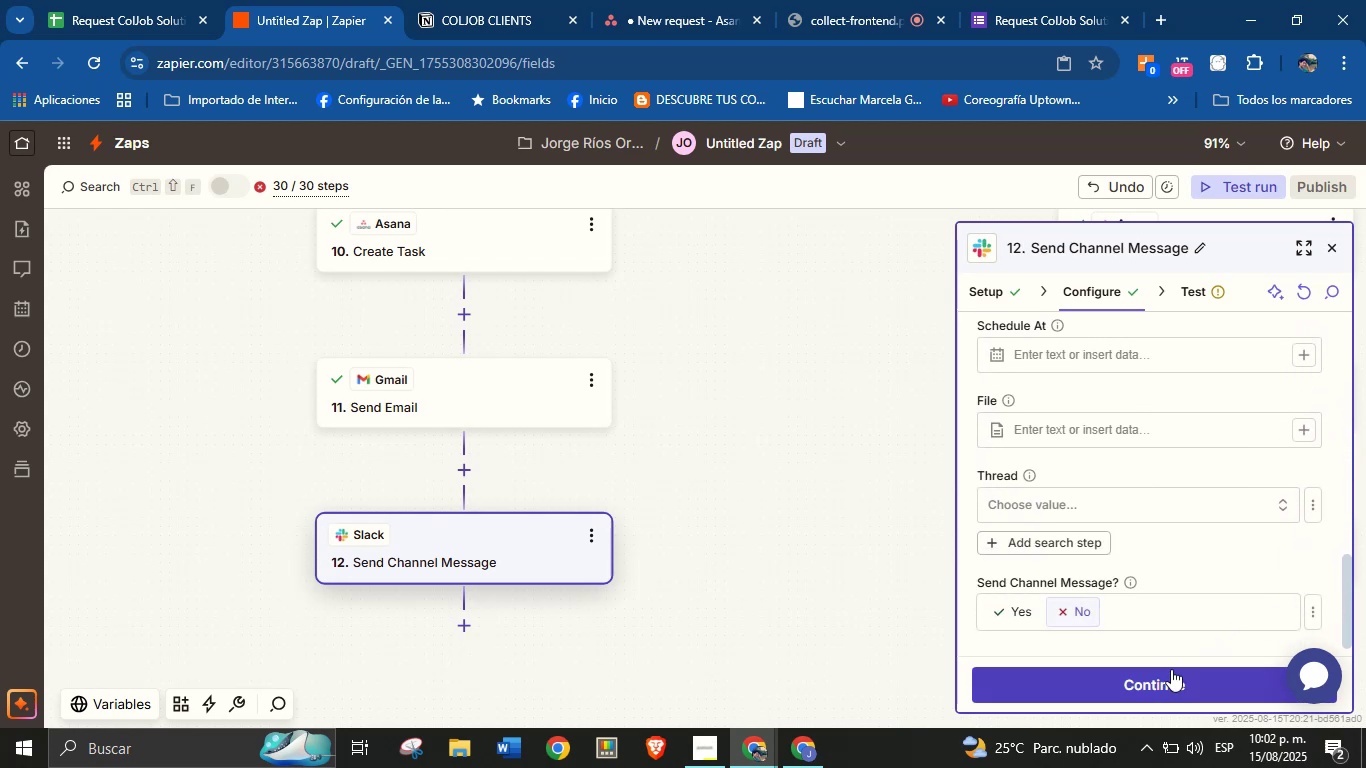 
left_click([1163, 679])
 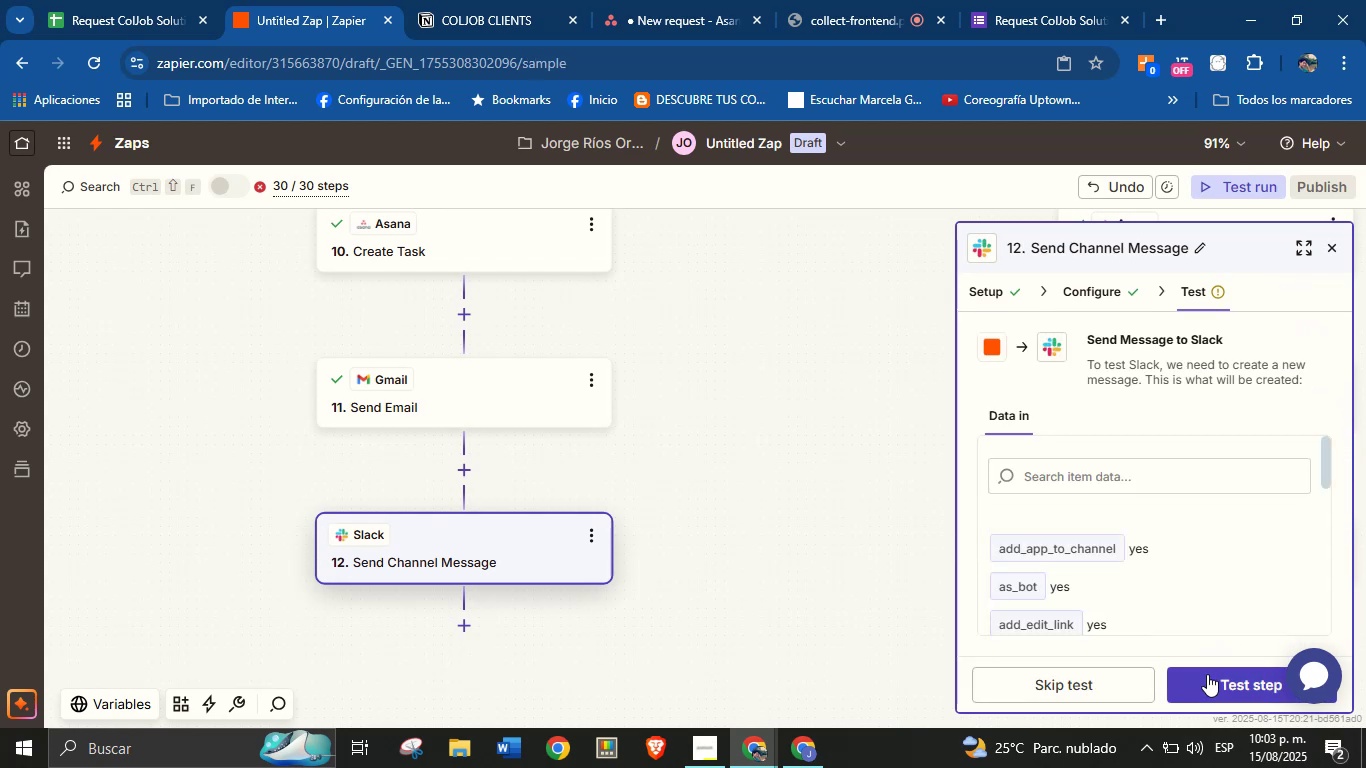 
left_click([1207, 676])
 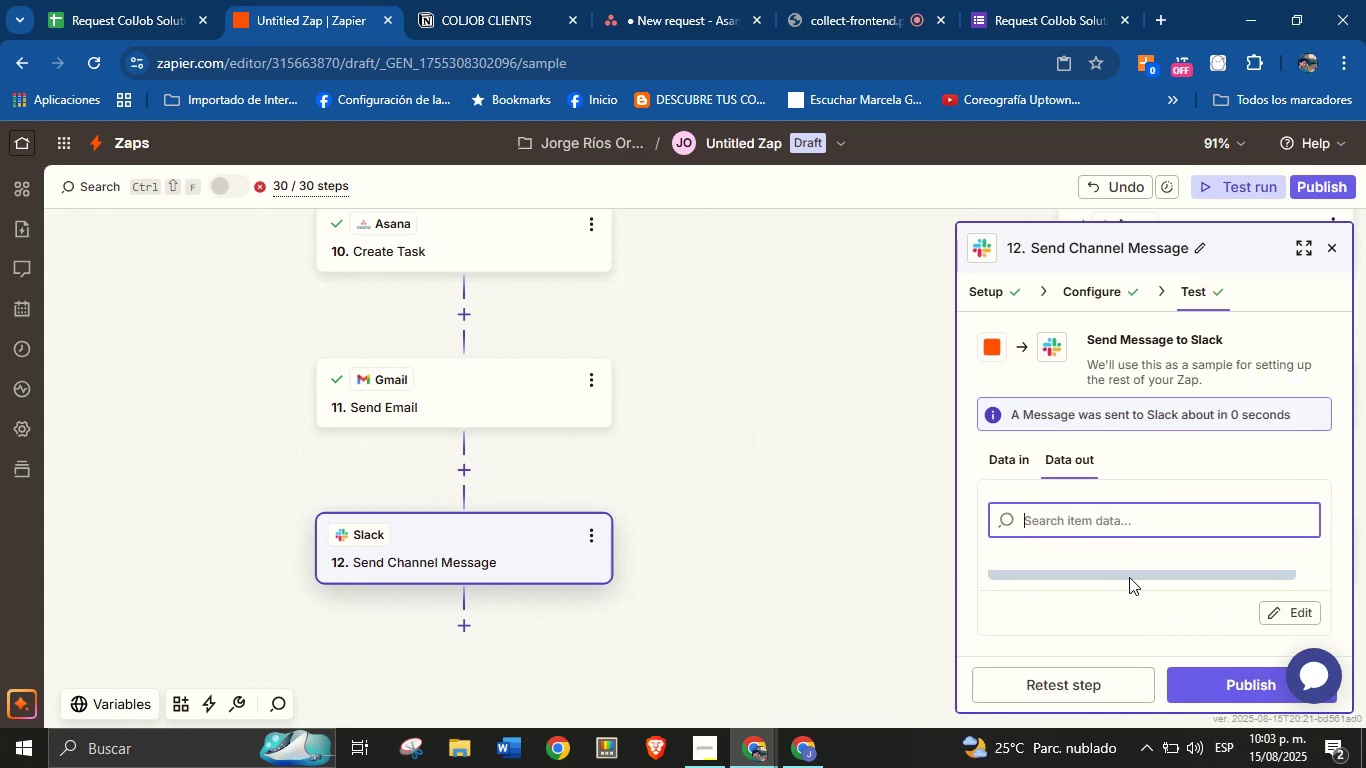 
wait(7.64)
 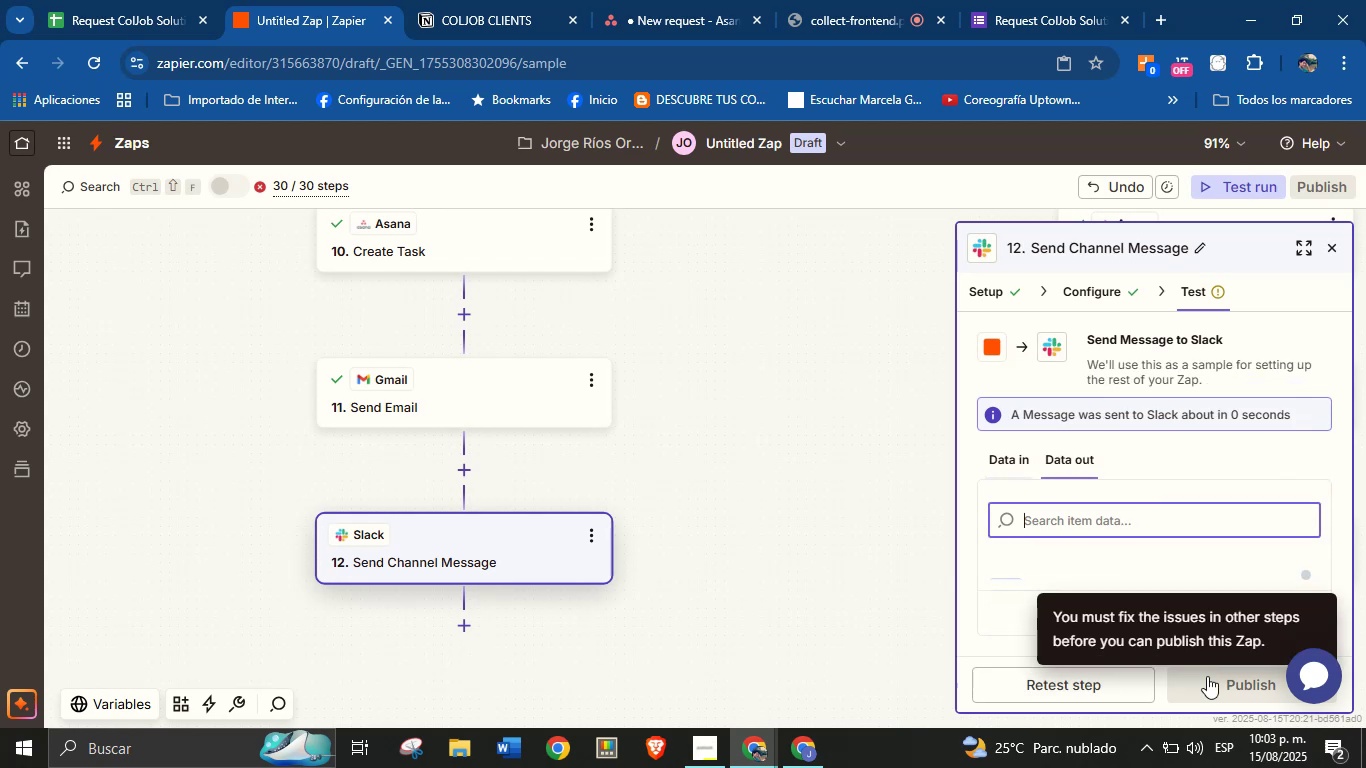 
left_click_drag(start_coordinate=[856, 586], to_coordinate=[856, 562])
 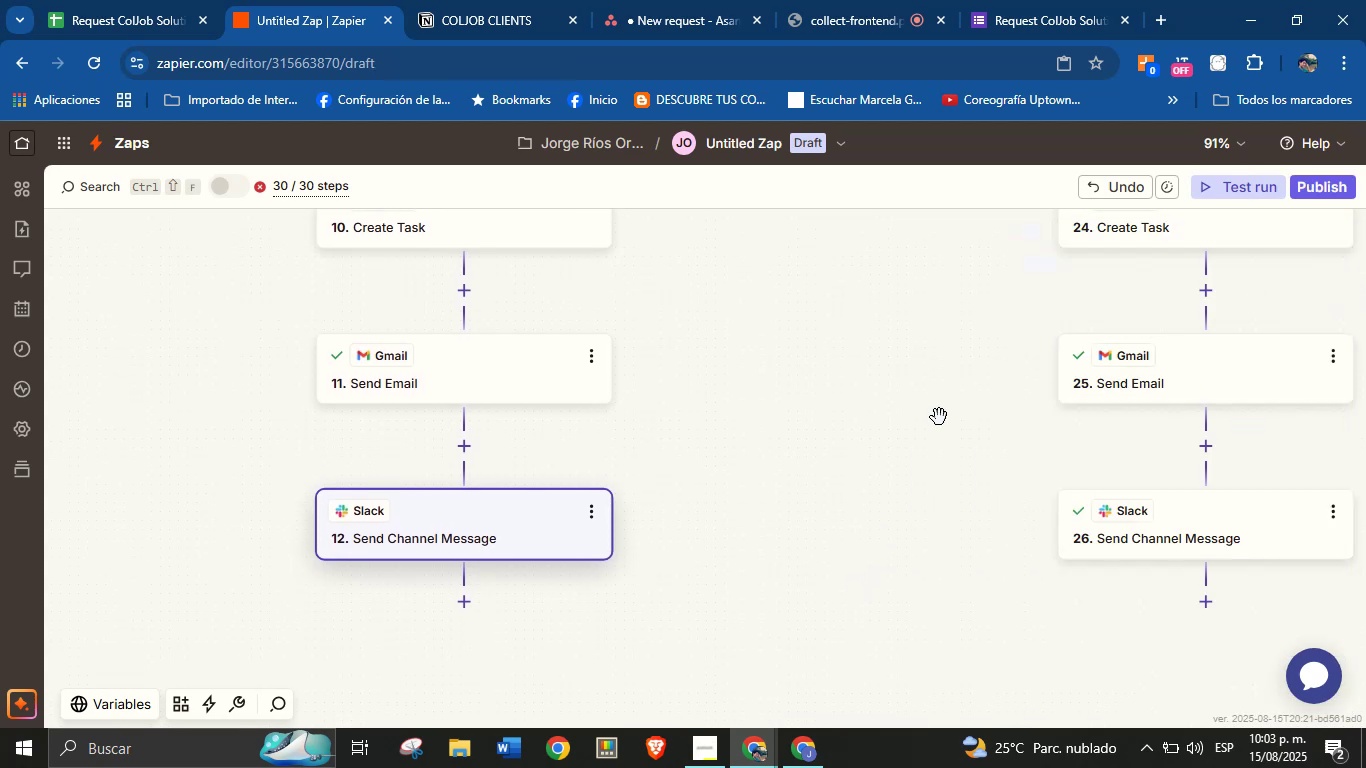 
hold_key(key=ControlLeft, duration=3.11)
scroll: coordinate [801, 453], scroll_direction: down, amount: 6.0
 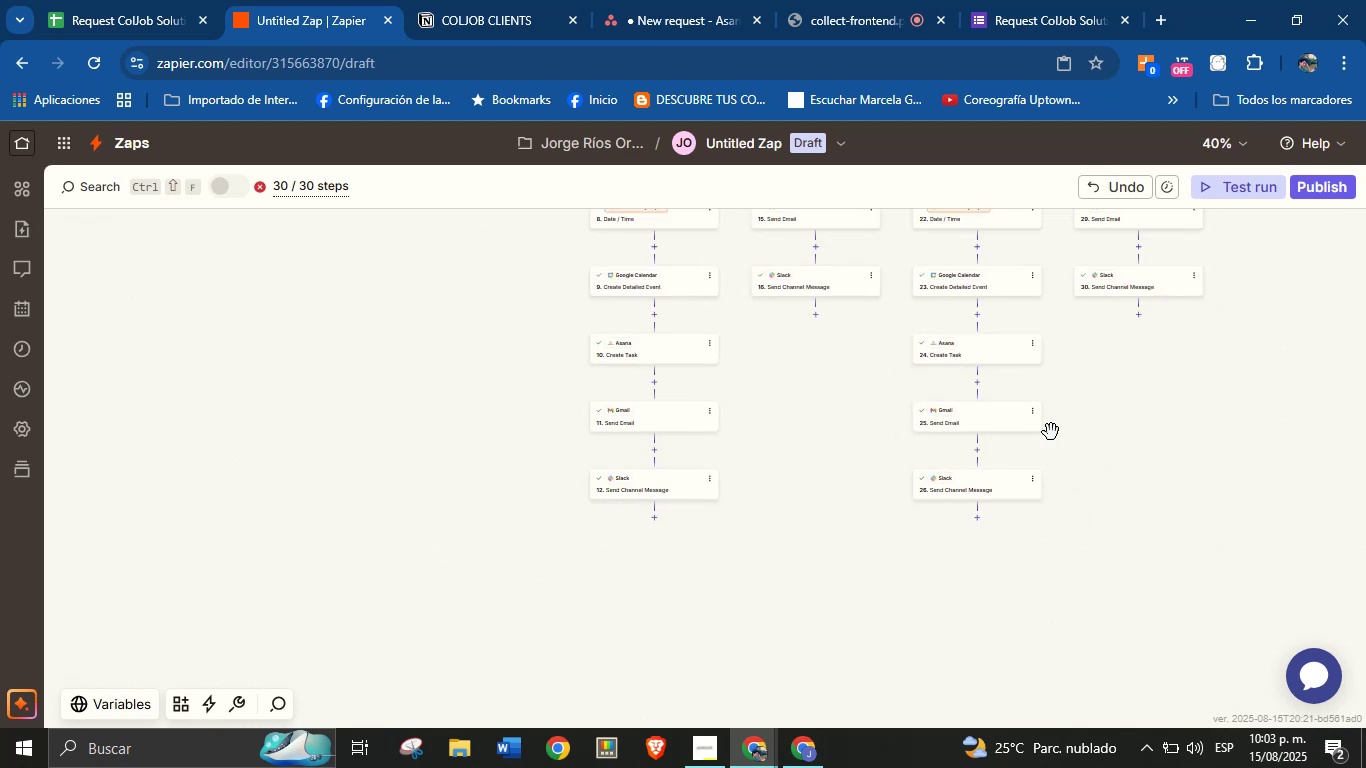 
left_click_drag(start_coordinate=[1109, 432], to_coordinate=[957, 573])
 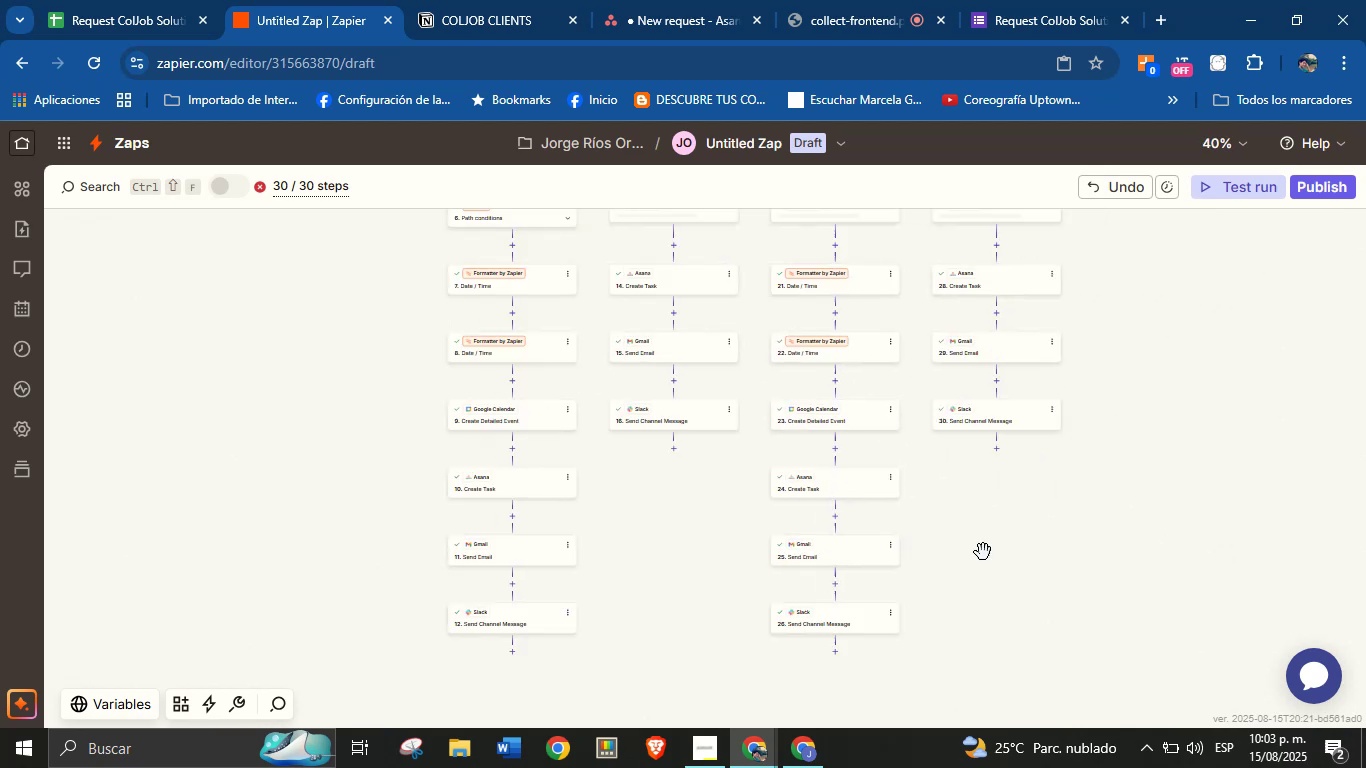 
hold_key(key=ControlLeft, duration=1.0)
scroll: coordinate [1032, 517], scroll_direction: down, amount: 2.0
 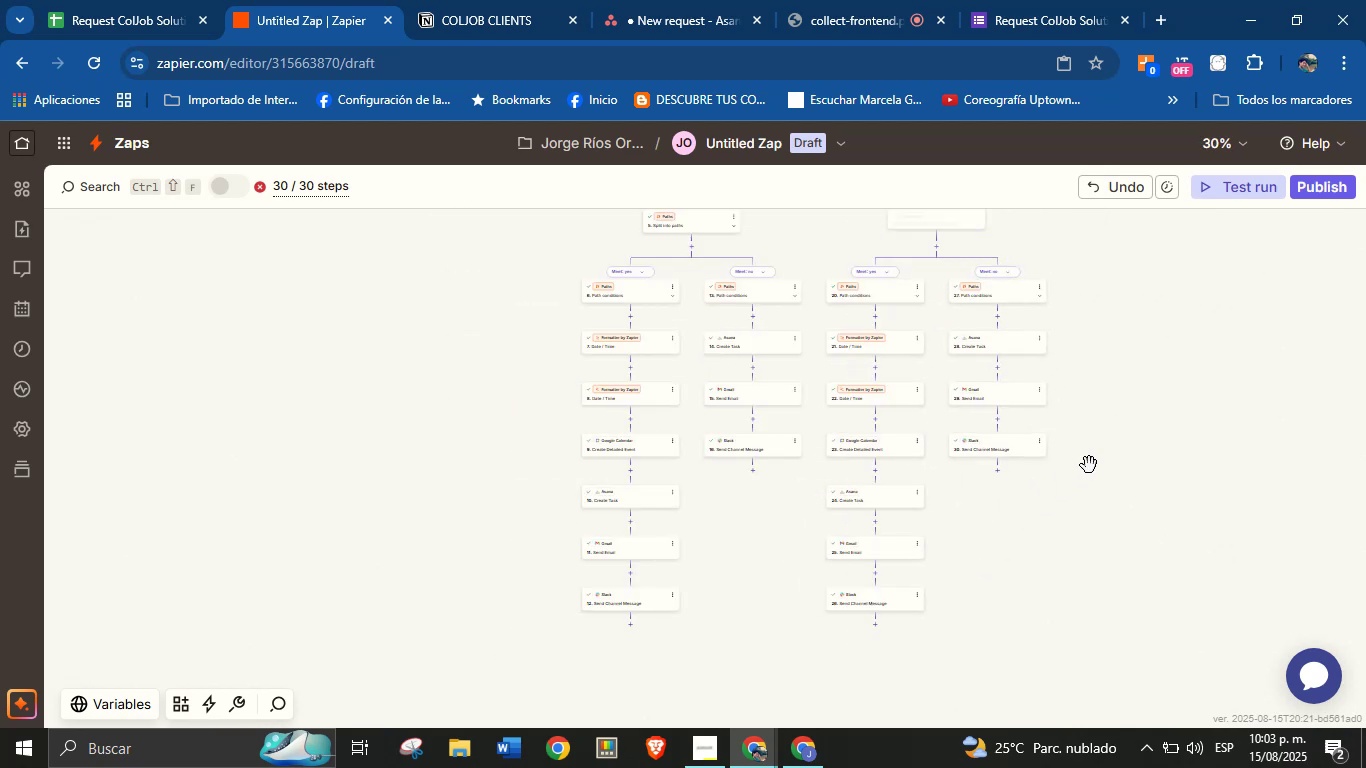 
left_click_drag(start_coordinate=[1118, 445], to_coordinate=[1076, 510])
 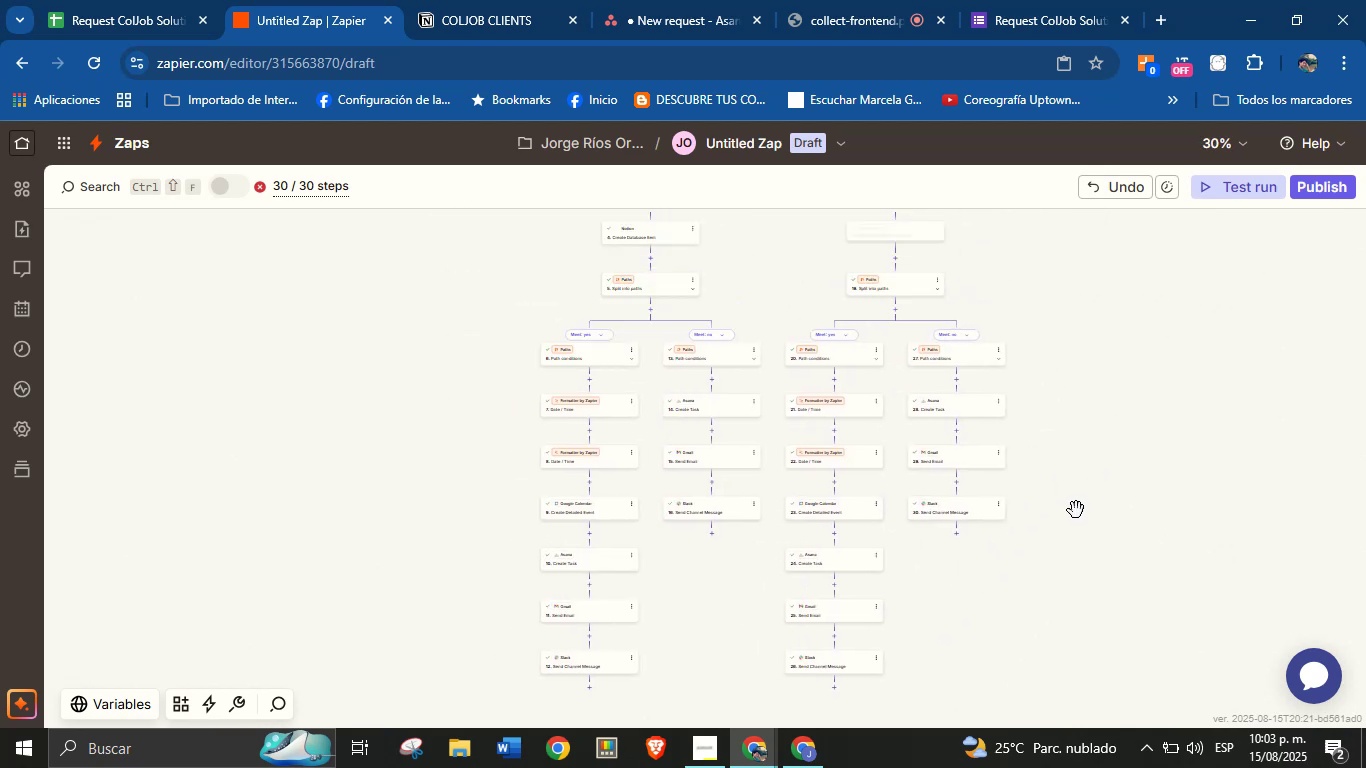 
hold_key(key=ControlLeft, duration=1.94)
scroll: coordinate [1090, 467], scroll_direction: none, amount: 0.0
 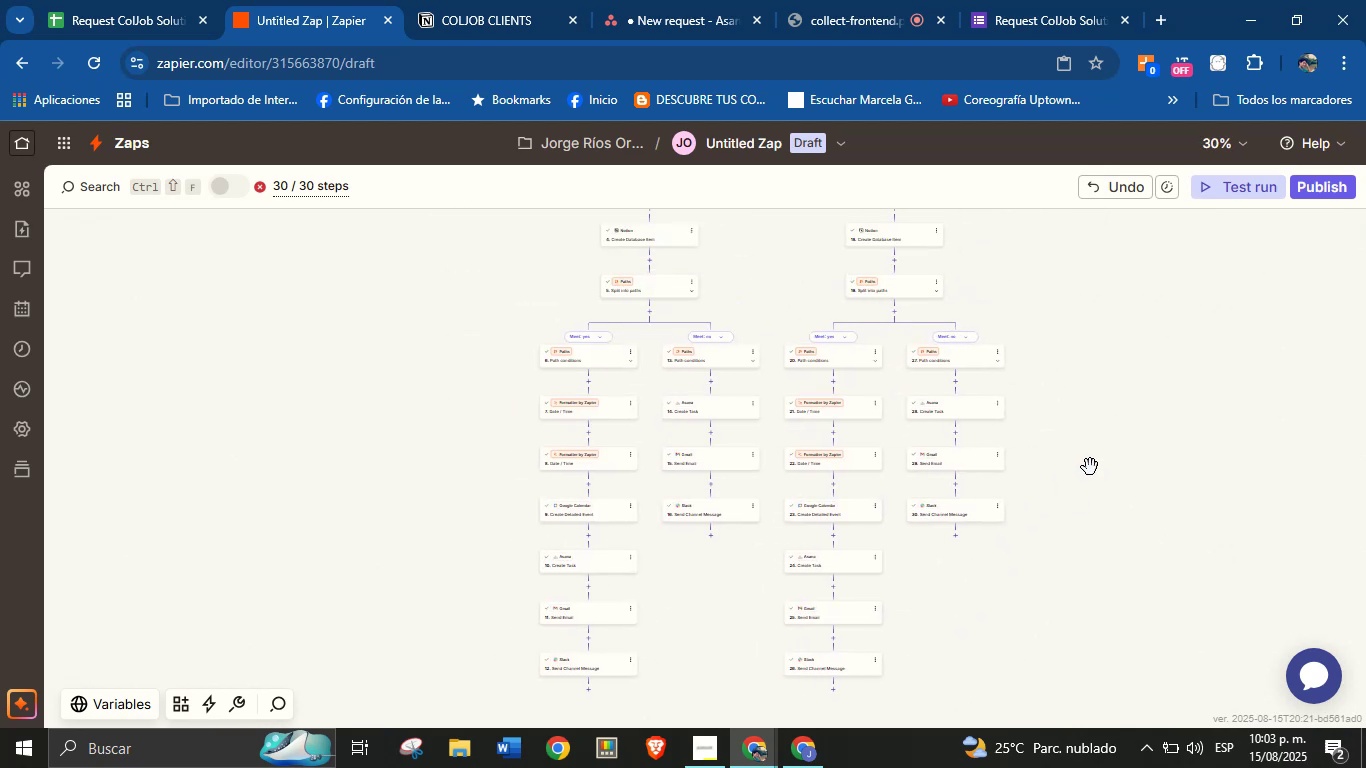 
scroll: coordinate [1090, 467], scroll_direction: down, amount: 3.0
 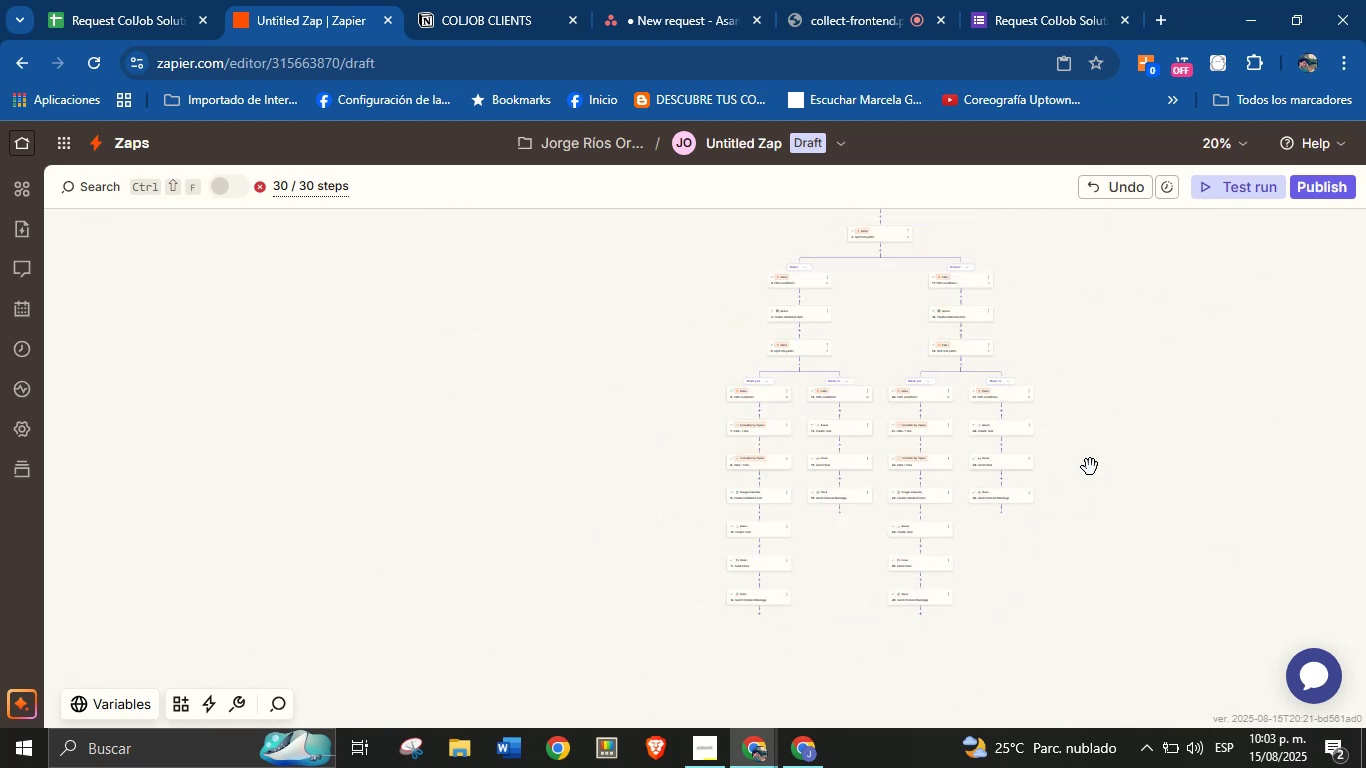 
left_click_drag(start_coordinate=[1143, 430], to_coordinate=[948, 489])
 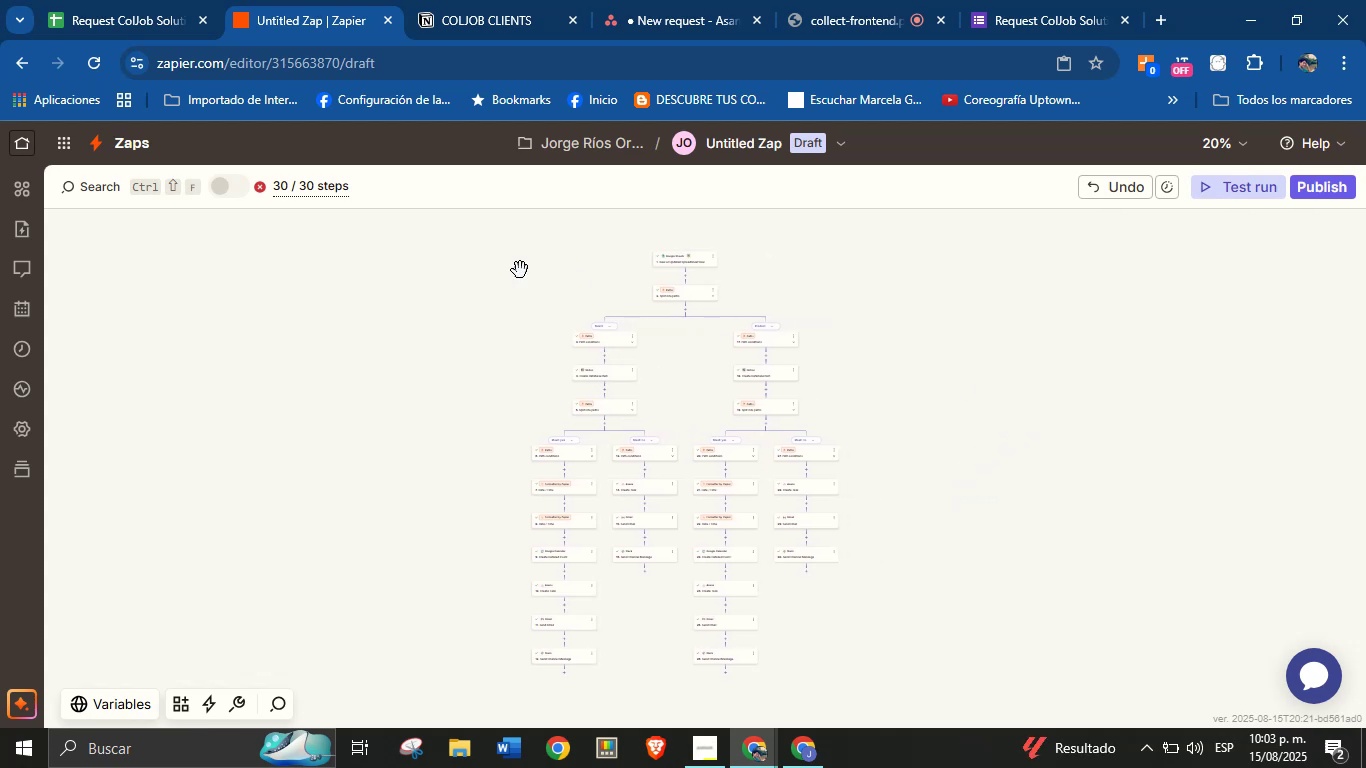 
left_click([726, 133])
 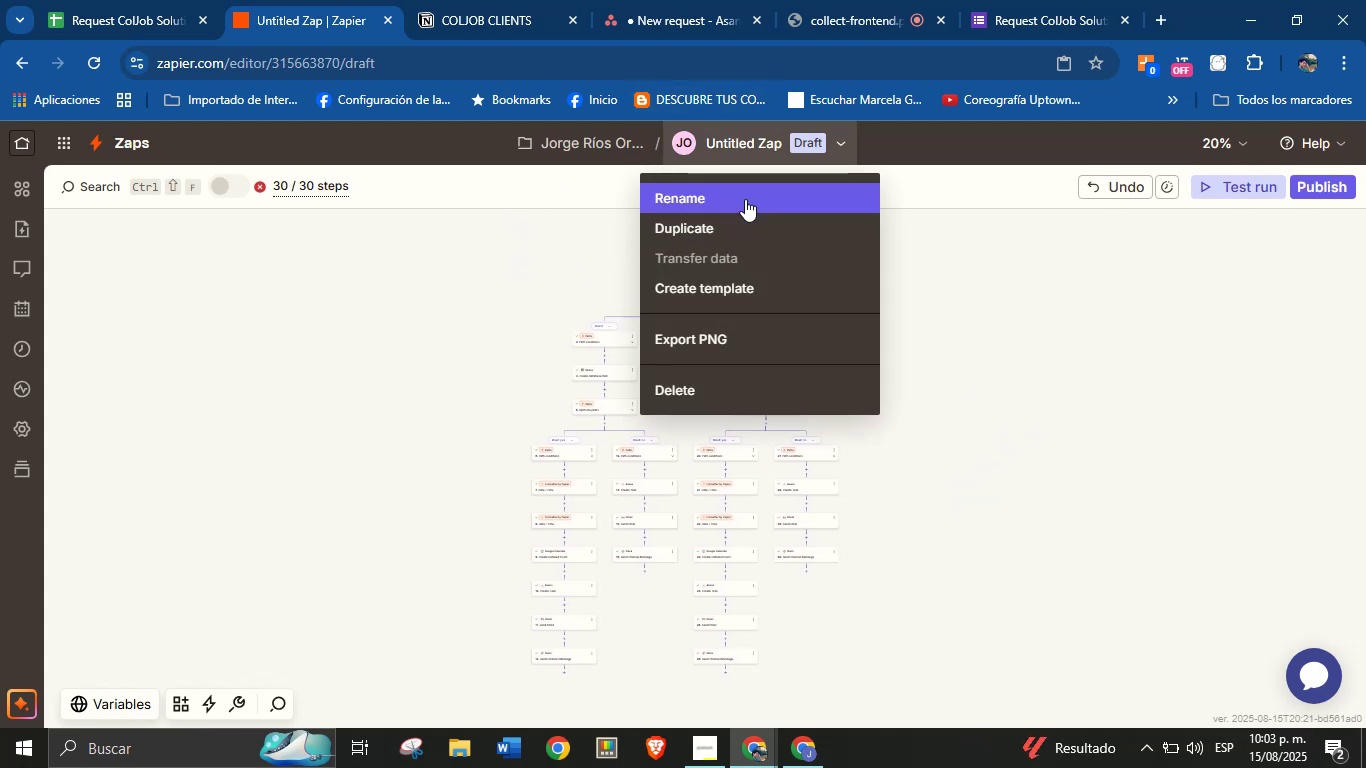 
left_click([745, 198])
 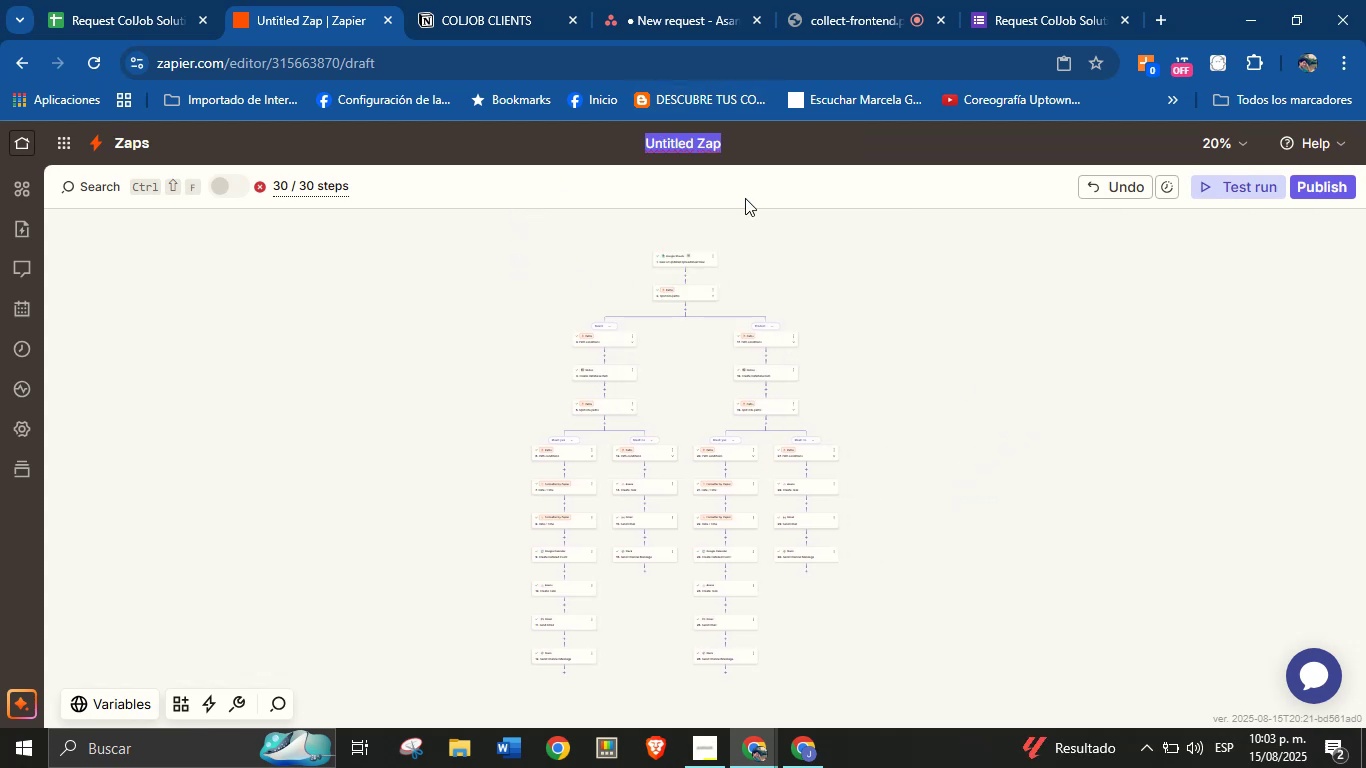 
type(Request-ColJob)
 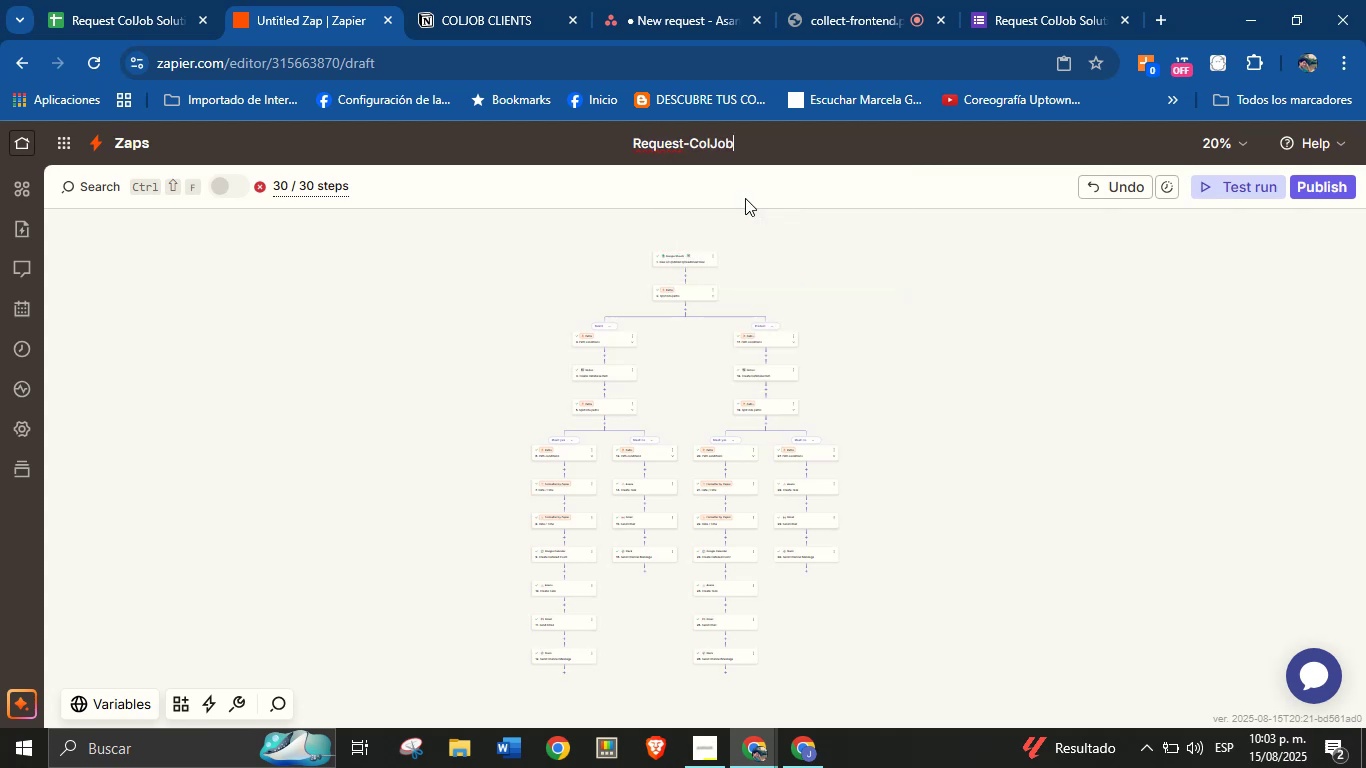 